 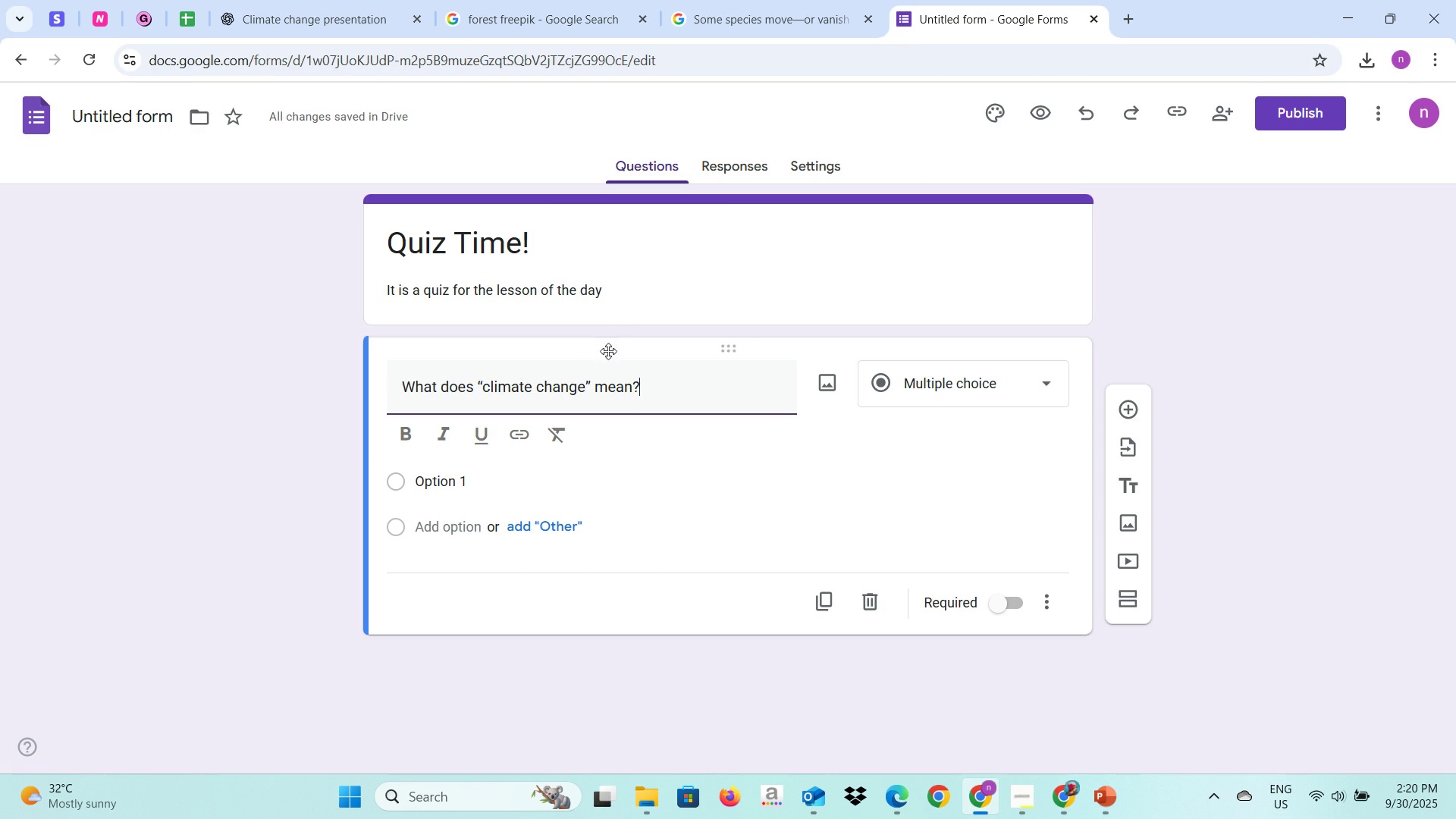 
left_click([478, 476])
 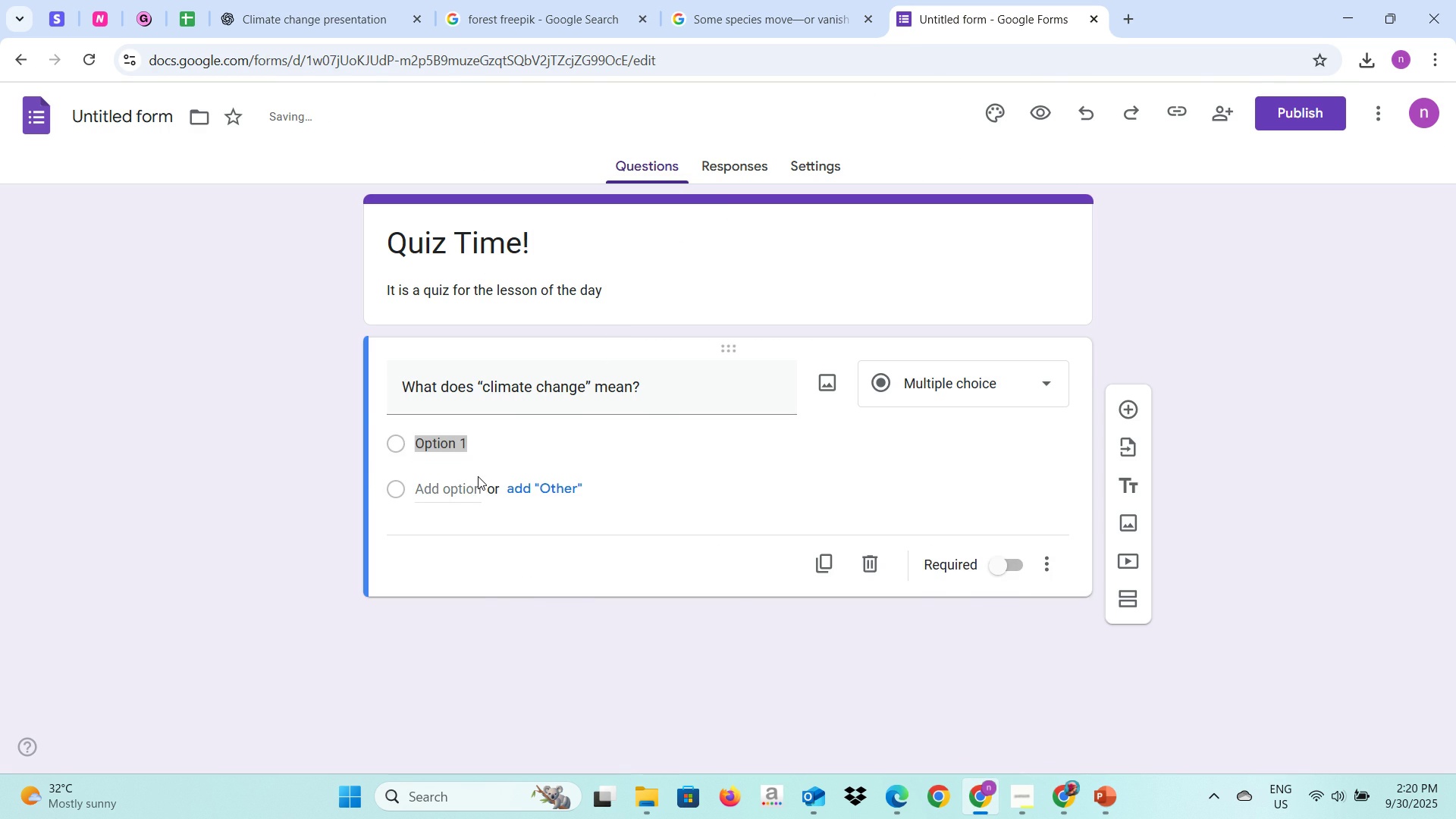 
key(Alt+AltLeft)
 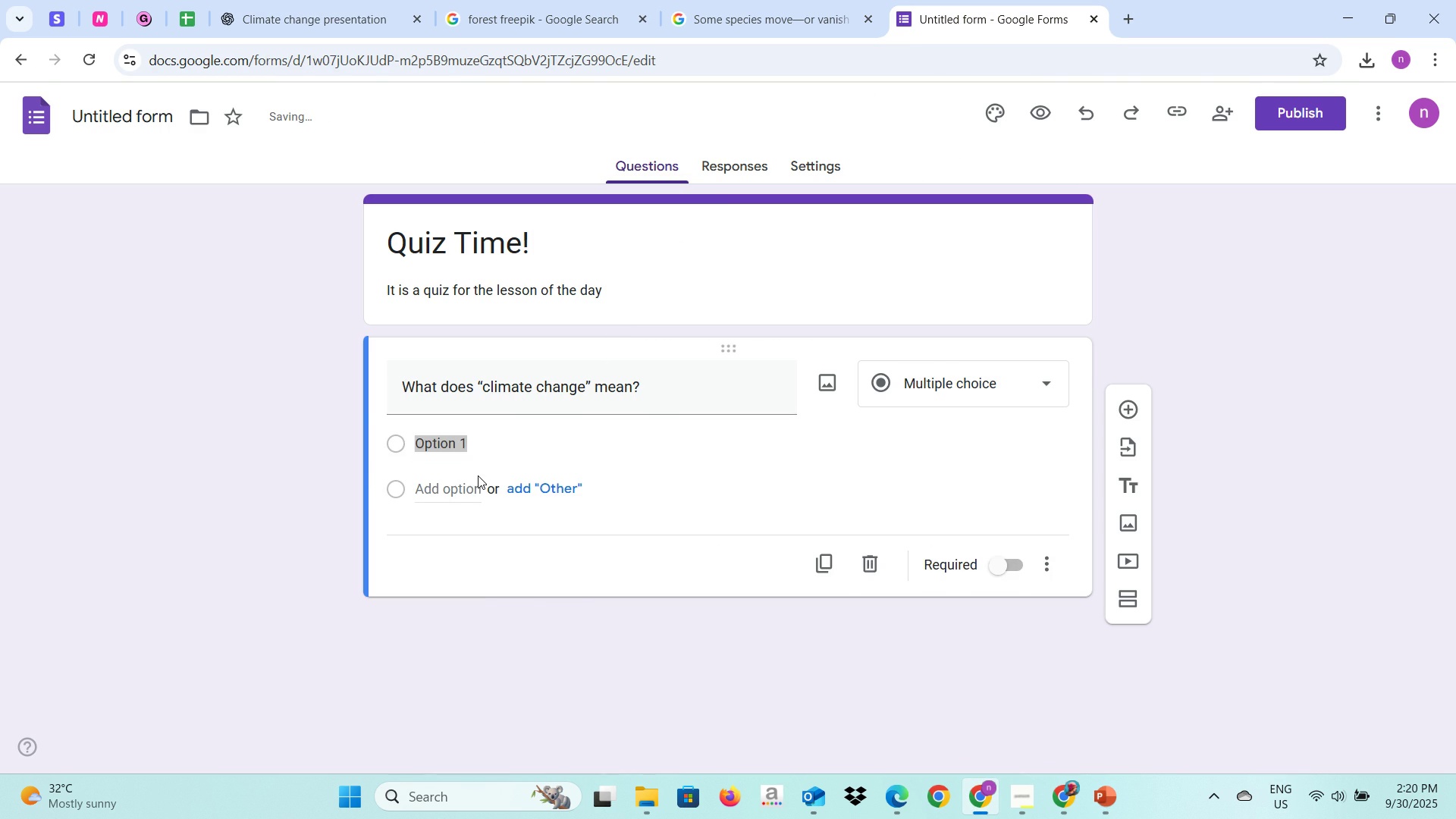 
key(Alt+Tab)
 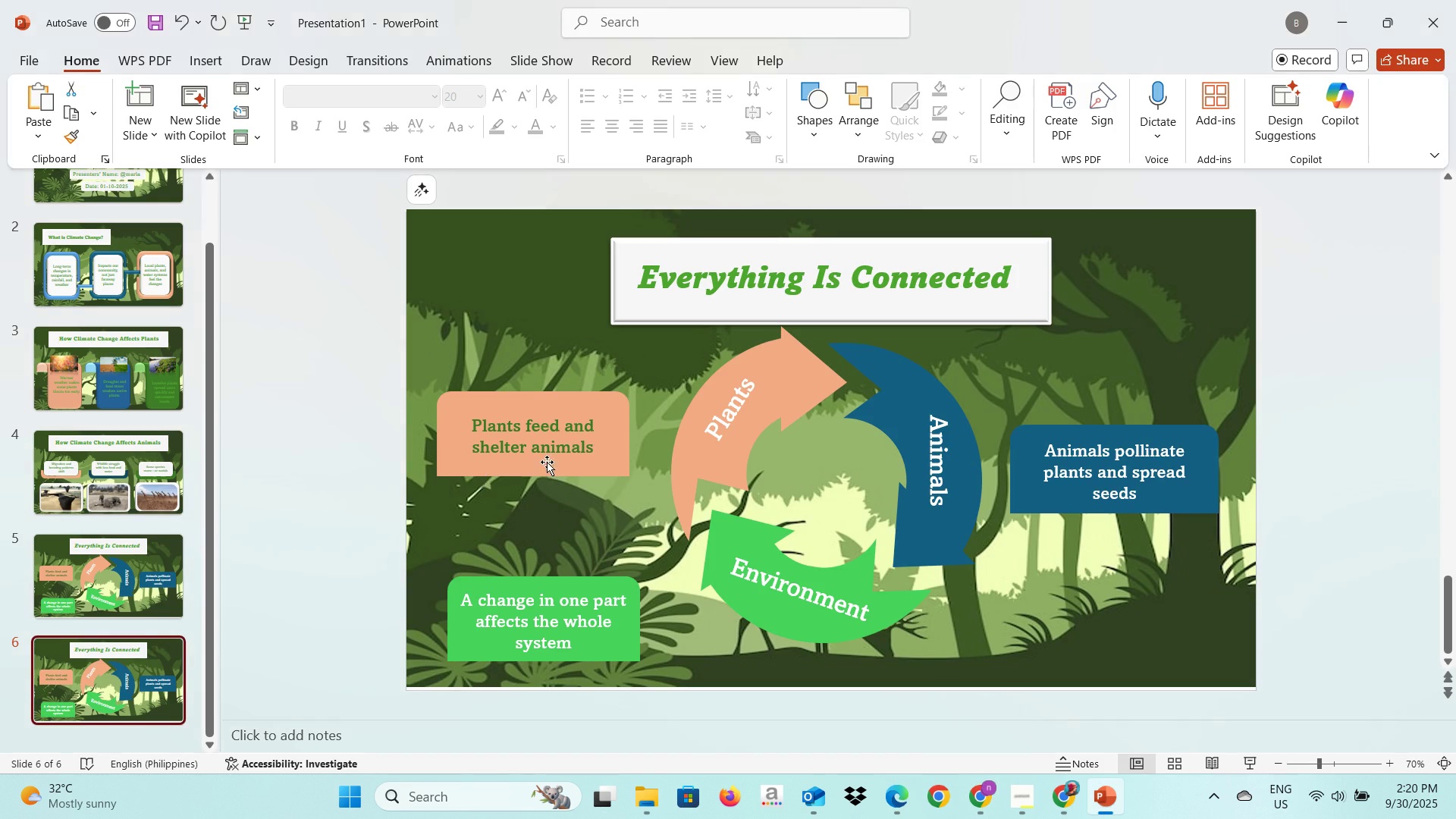 
key(Alt+AltLeft)
 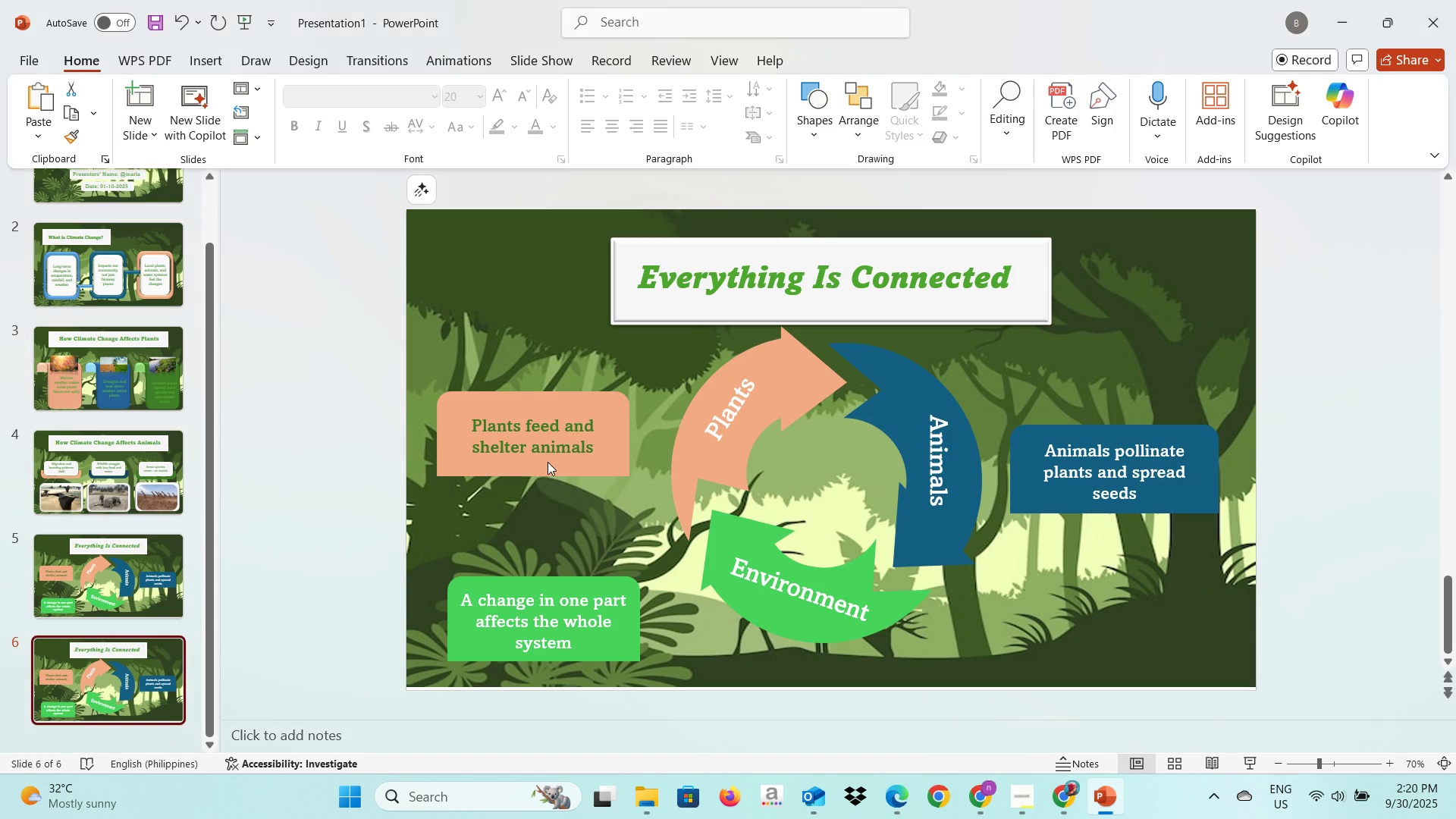 
key(Alt+Tab)
 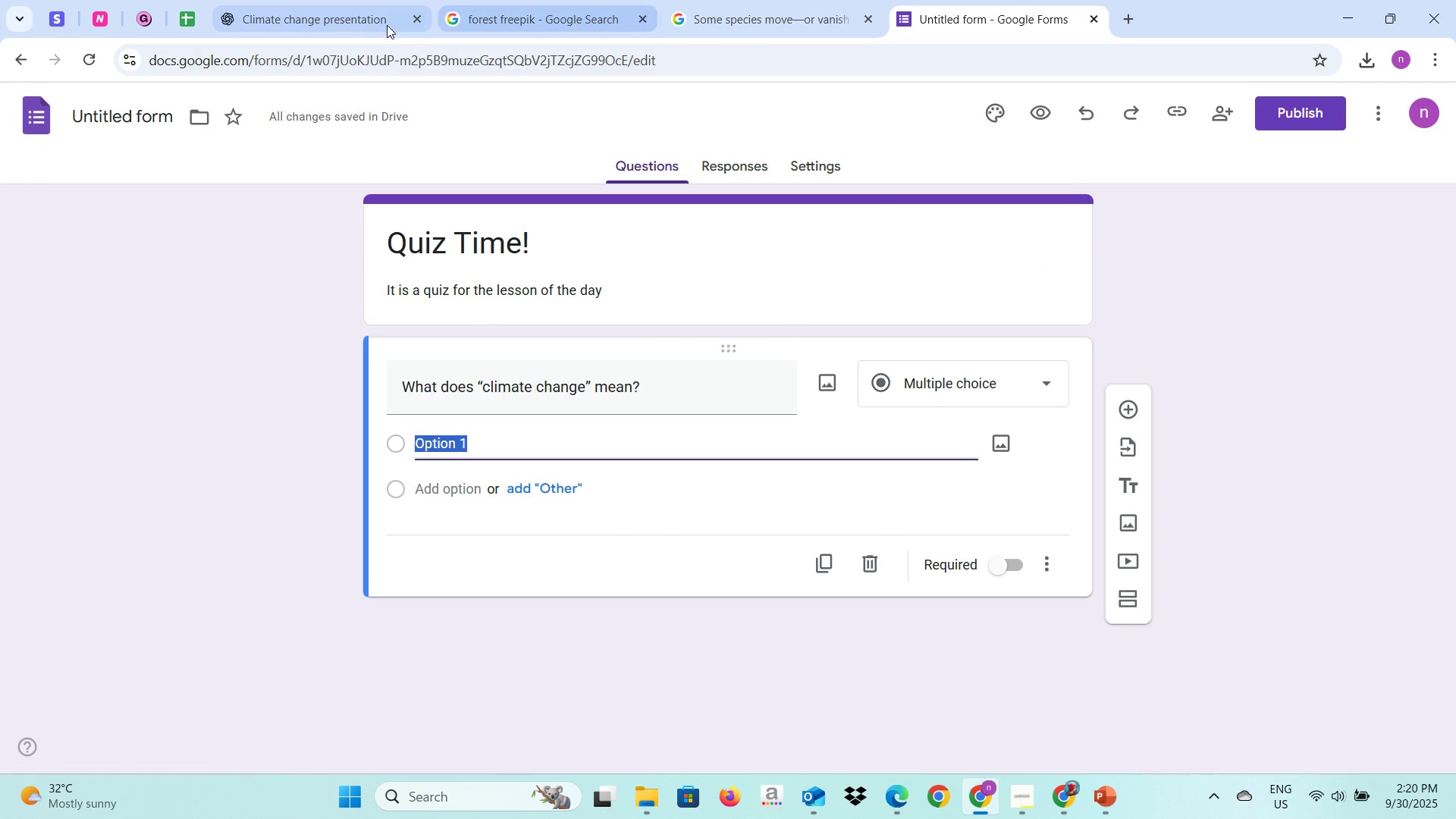 
left_click([369, 27])